 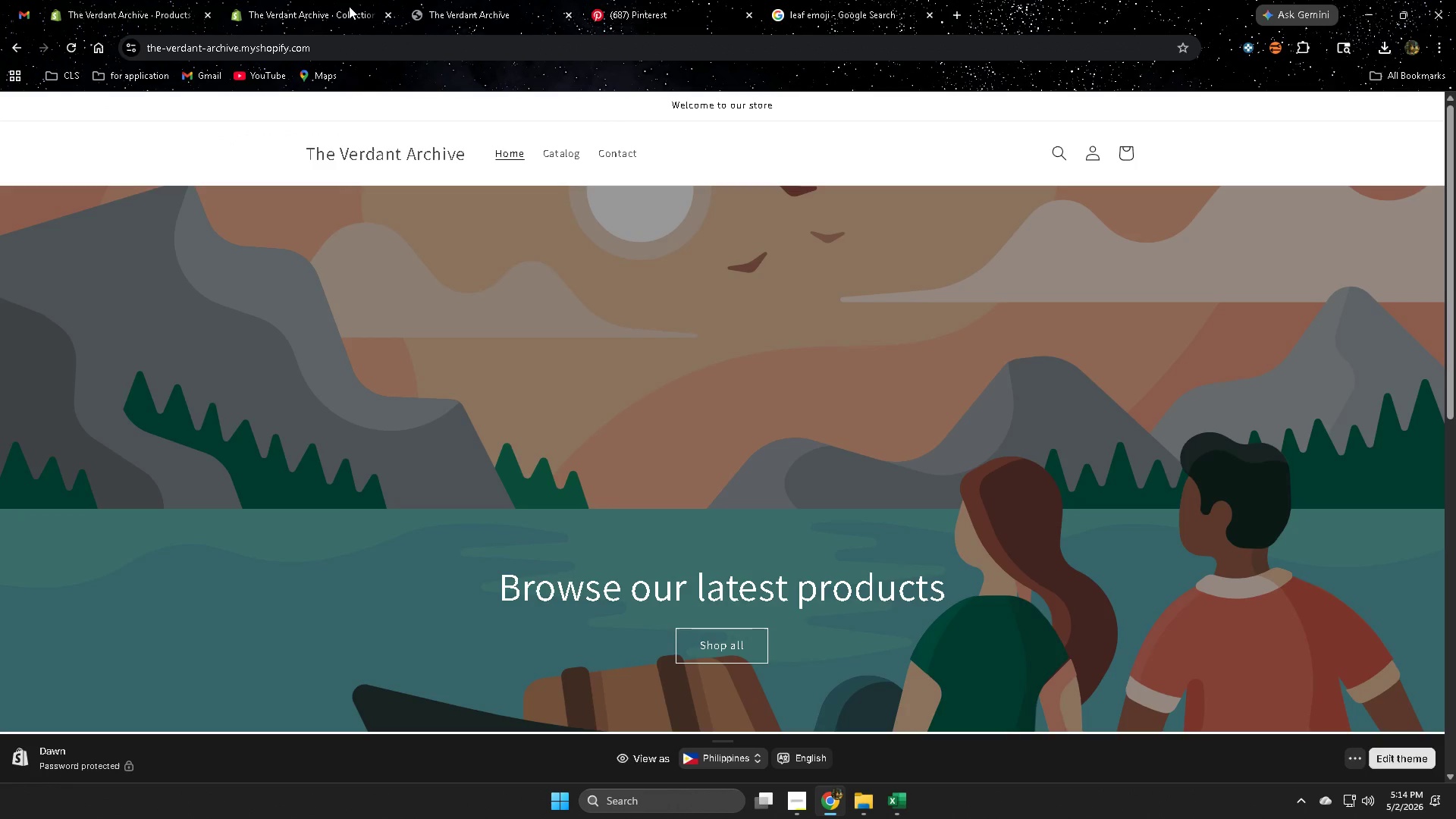 
left_click([858, 0])
 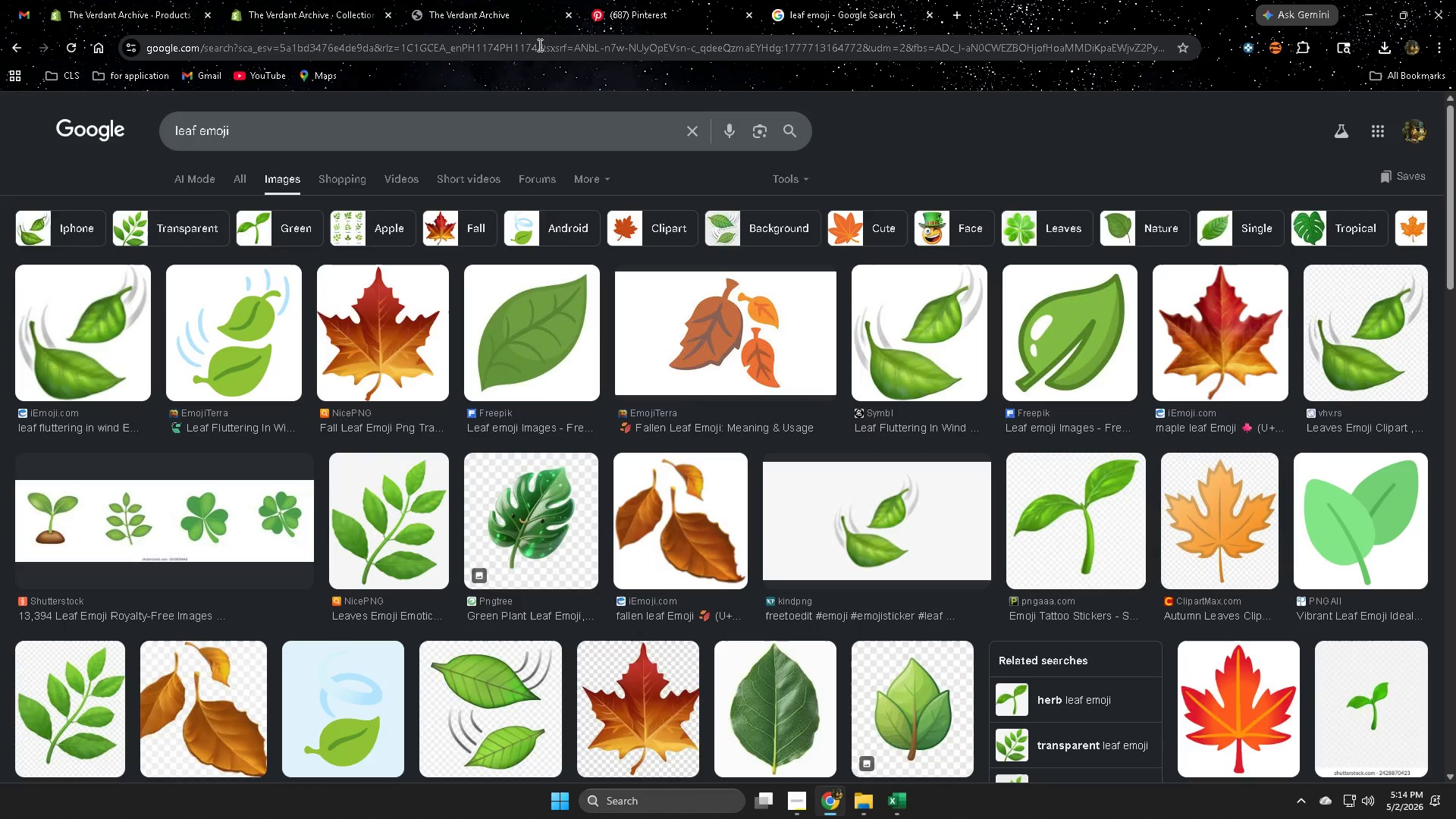 
left_click([550, 46])
 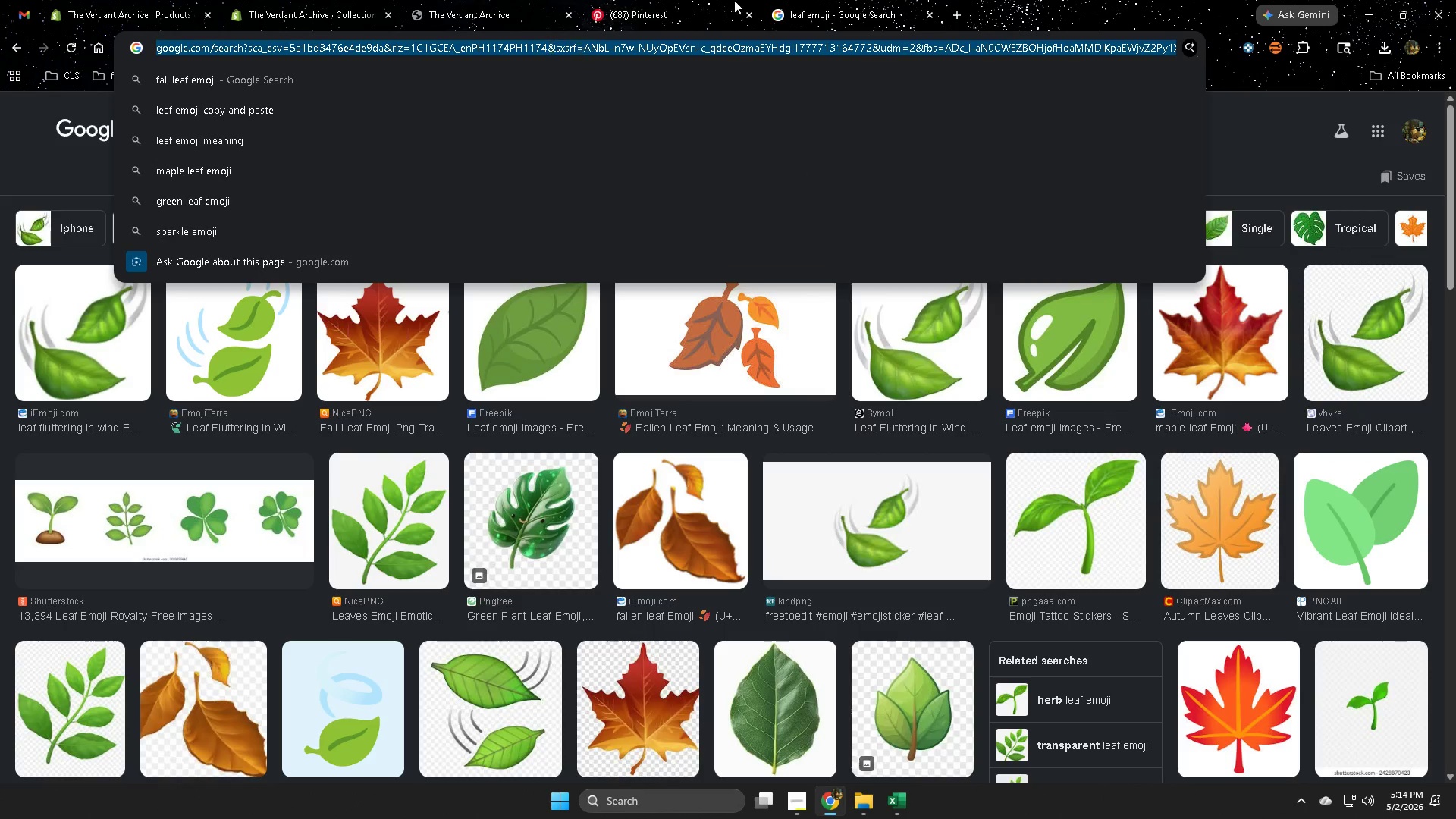 
left_click([796, 0])
 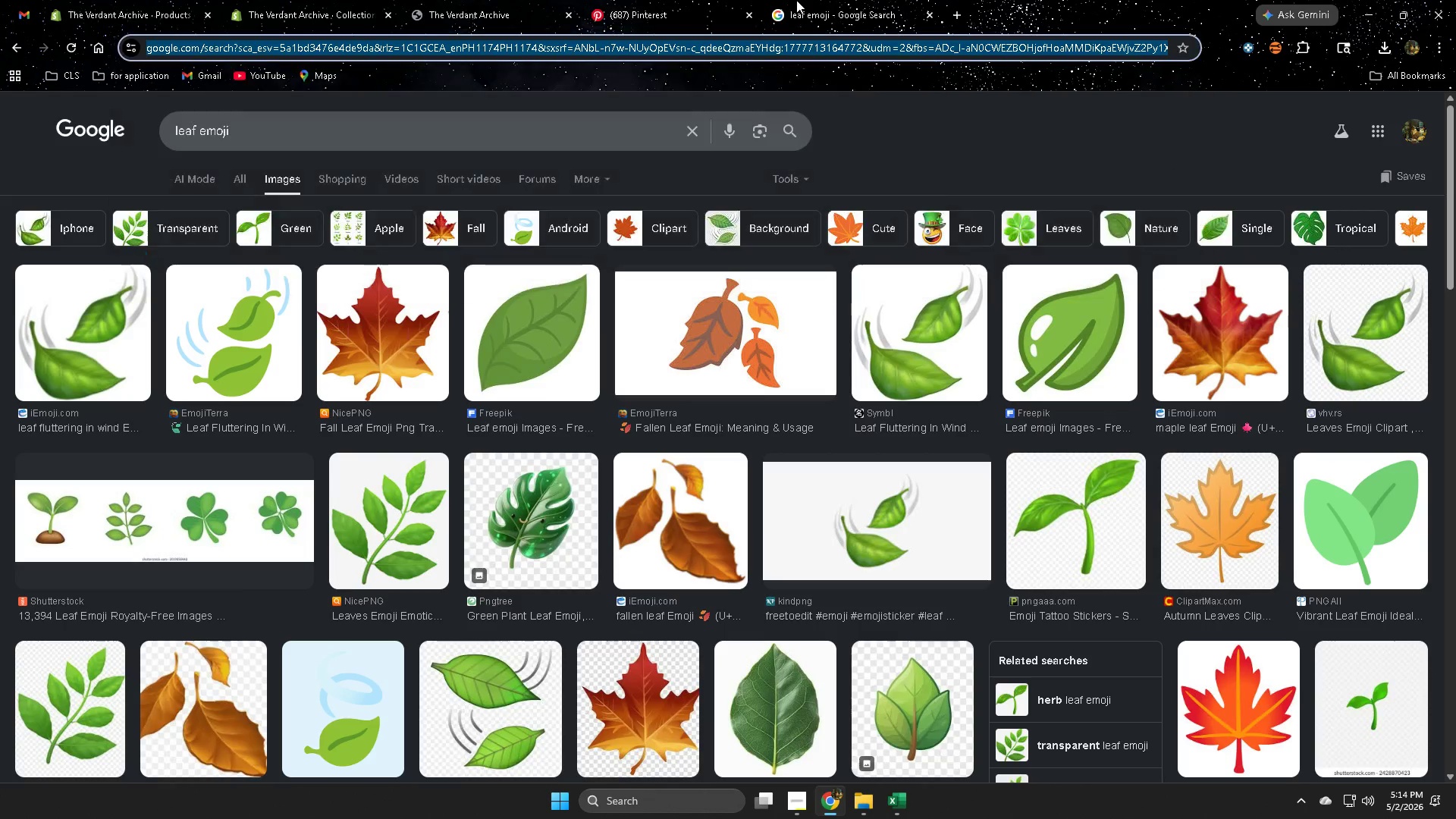 
key(Control+ControlLeft)
 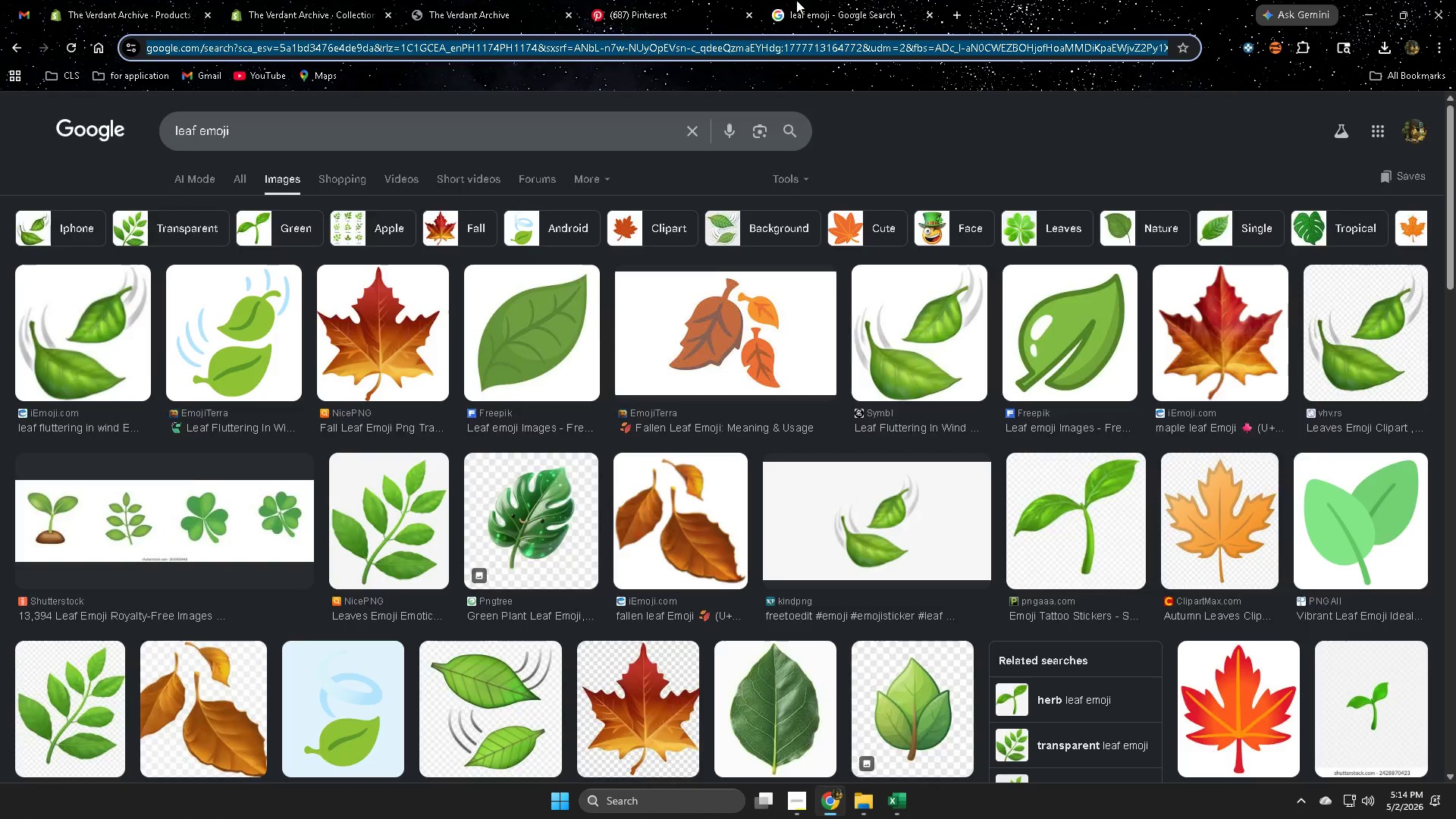 
key(Control+W)
 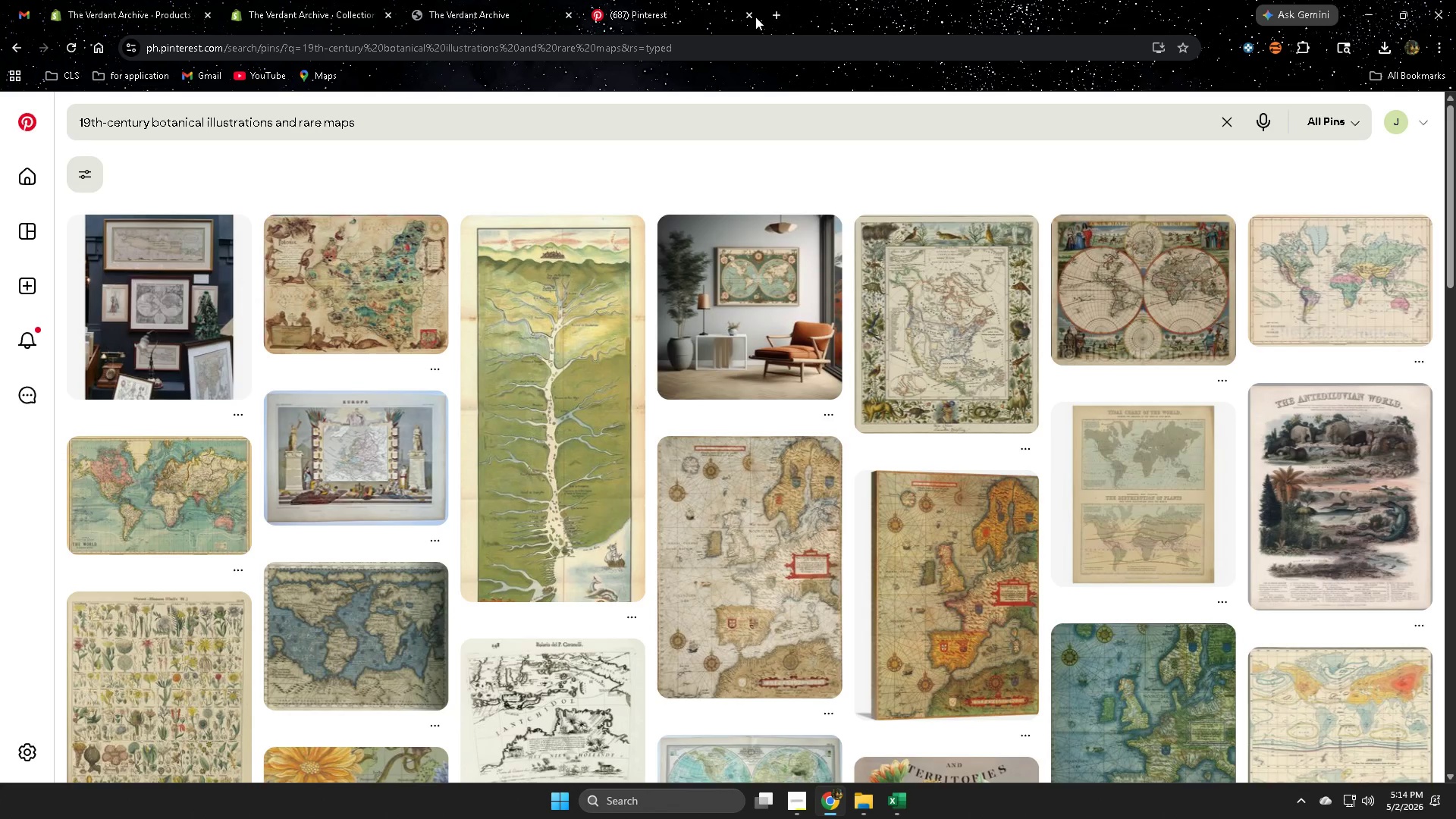 
left_click([783, 15])
 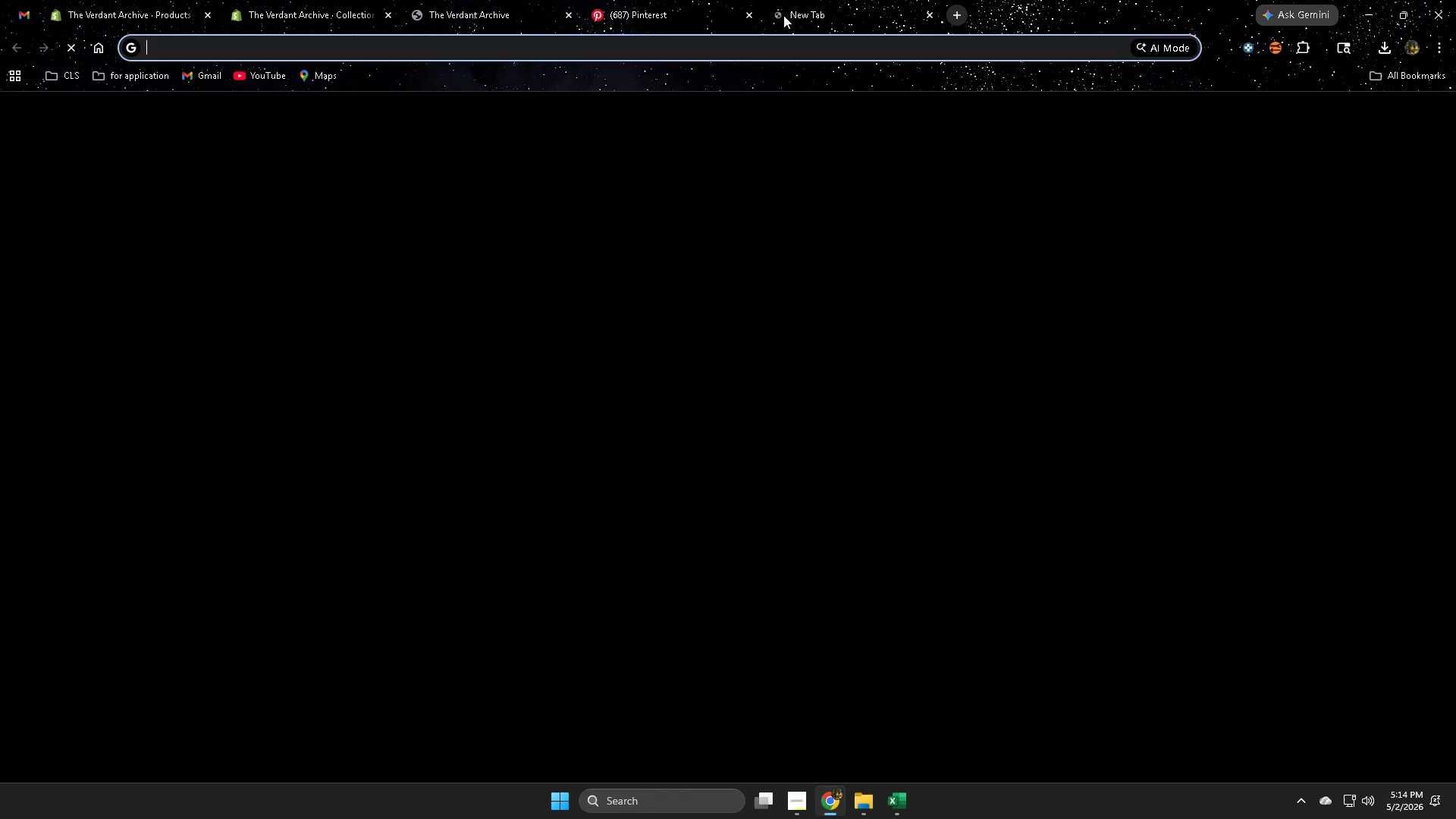 
type(ca)
 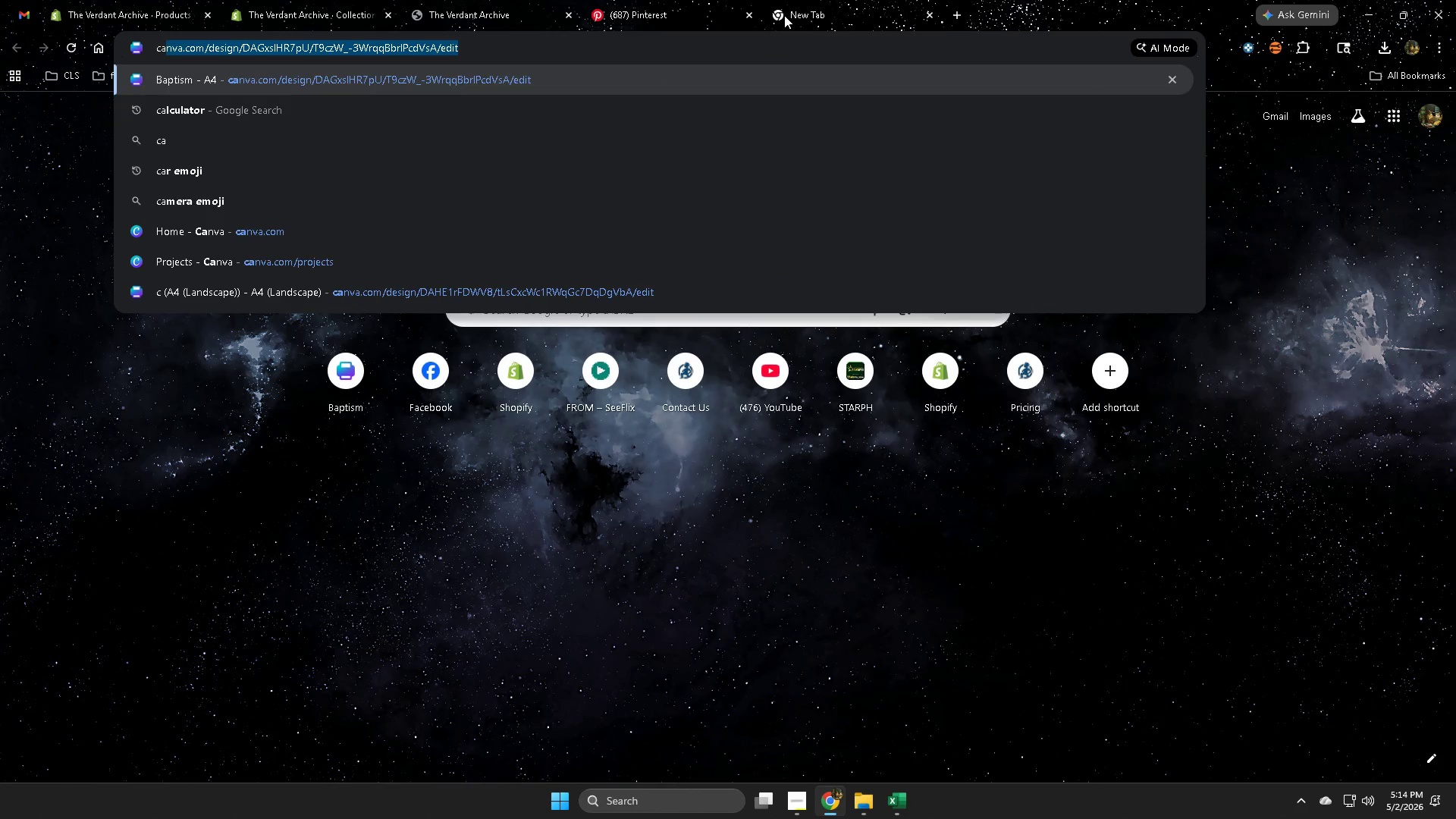 
key(Enter)
 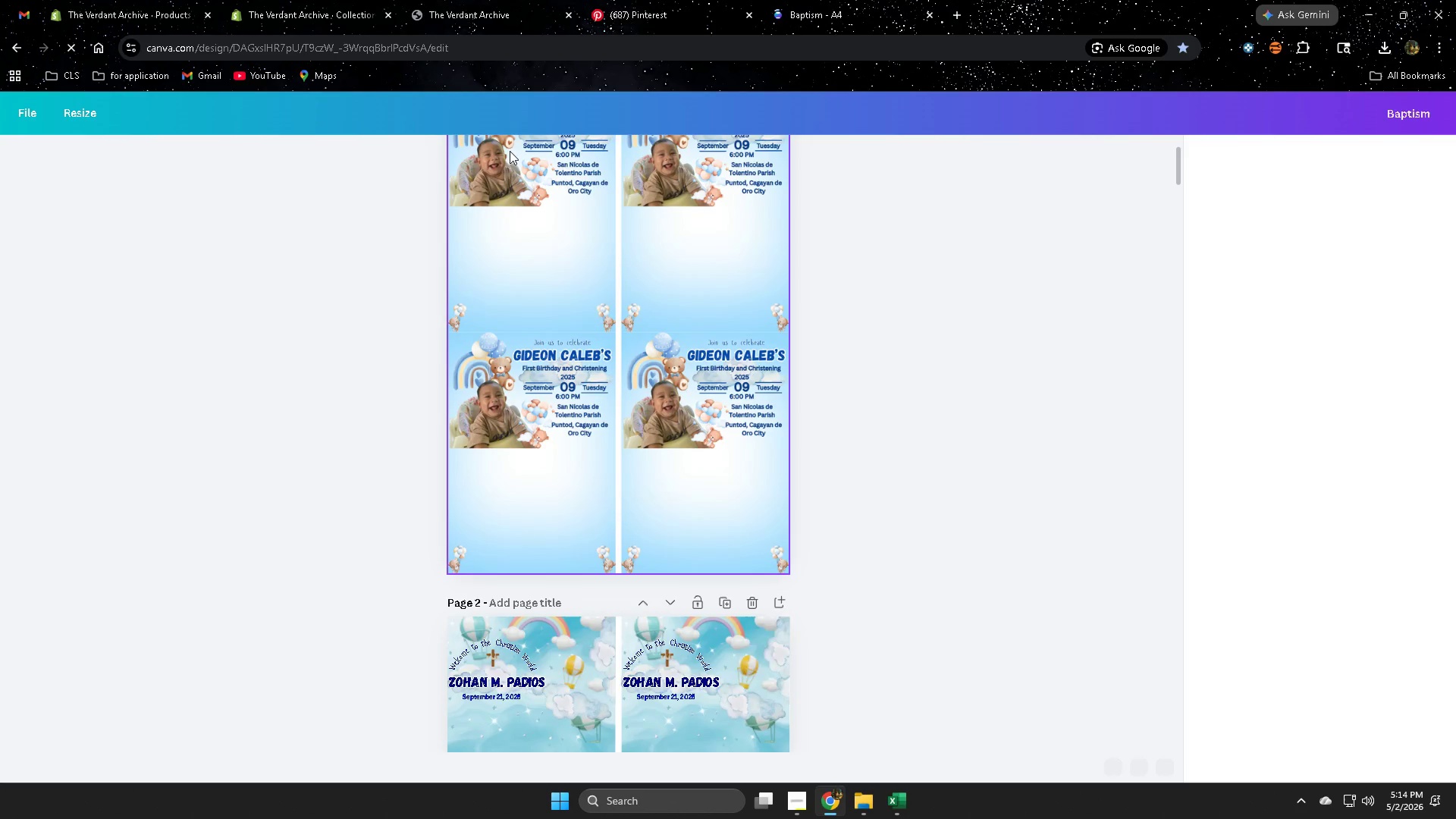 
scroll: coordinate [692, 576], scroll_direction: up, amount: 4.0
 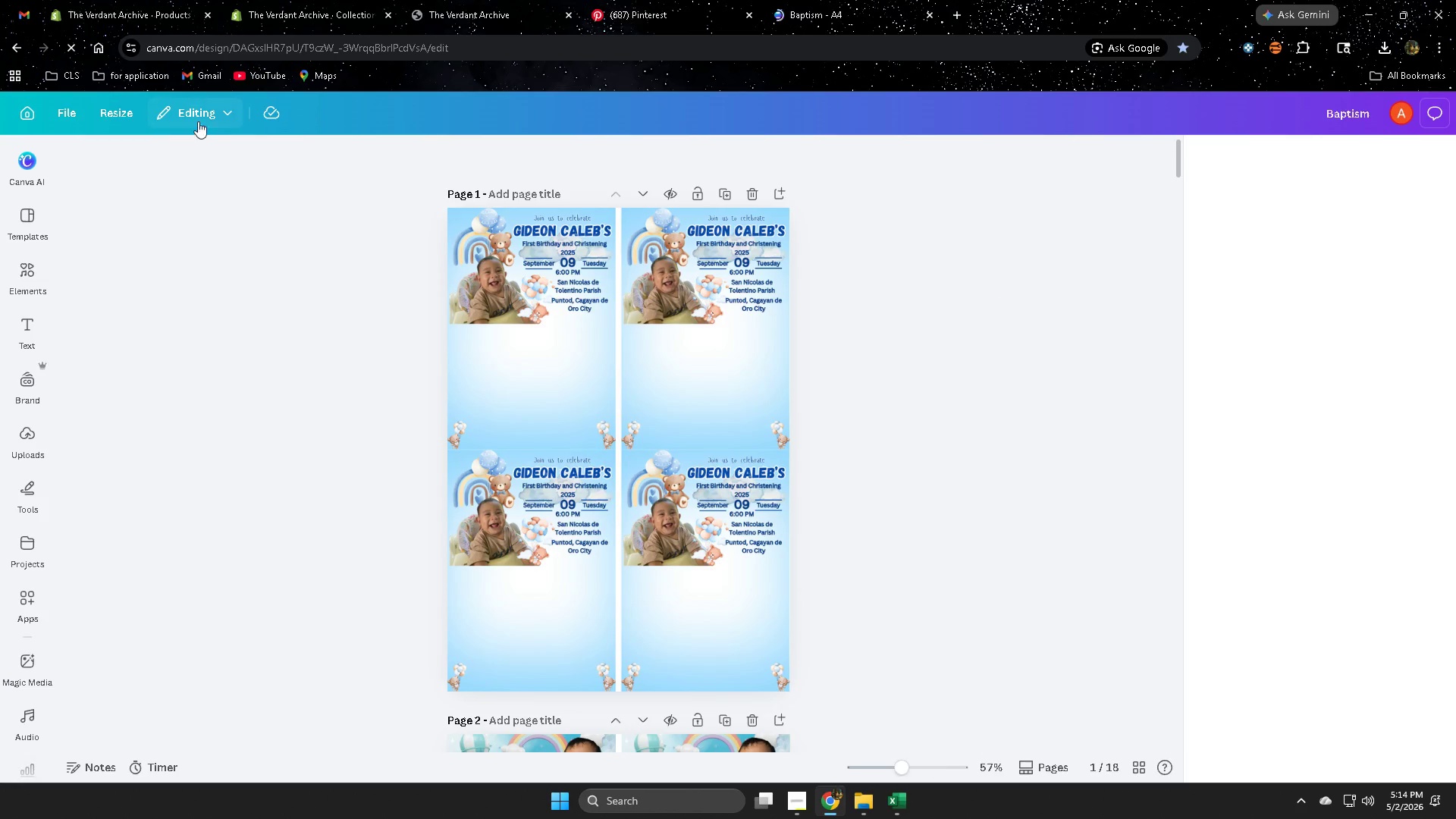 
mouse_move([37, 121])
 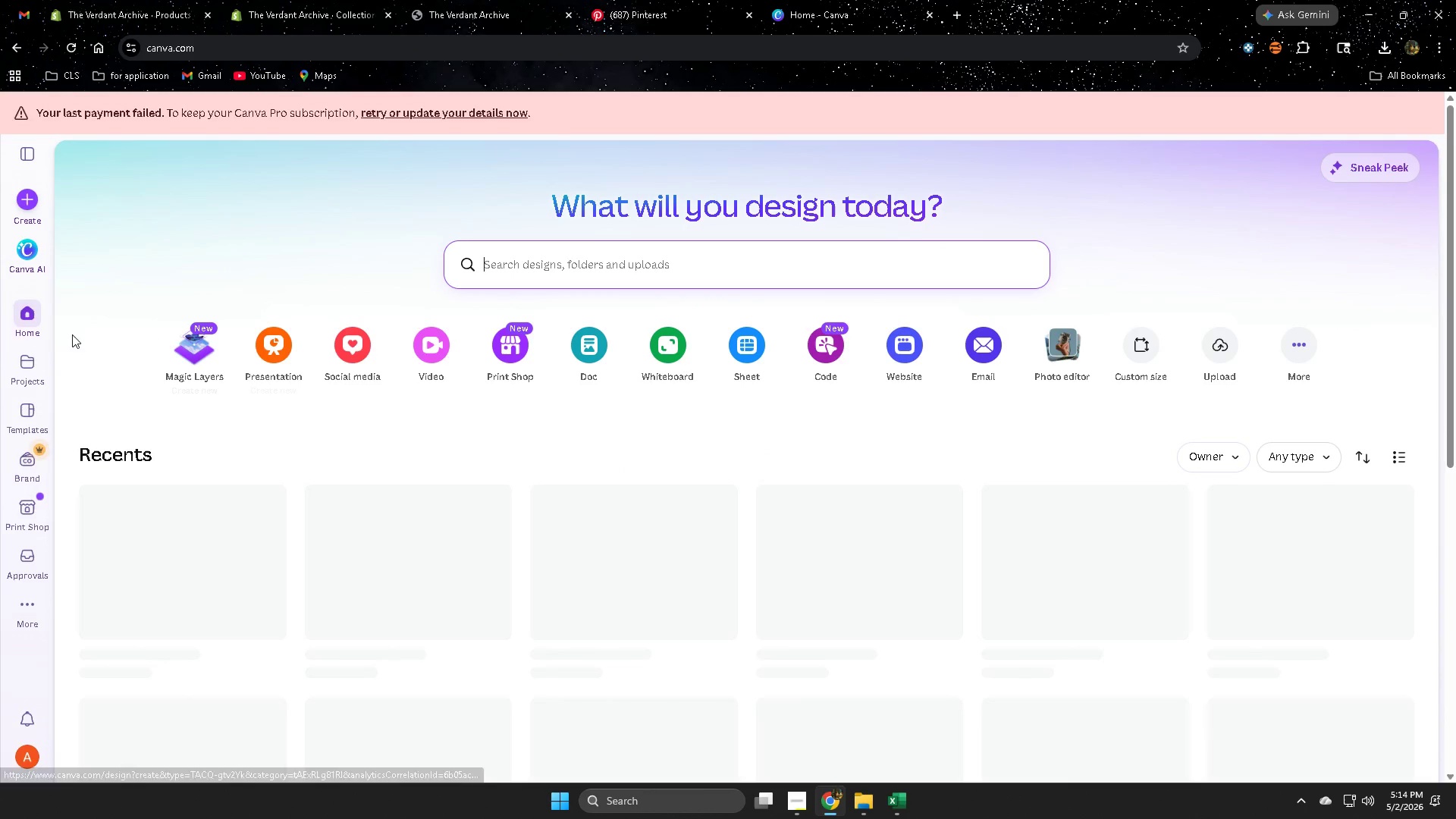 
left_click([33, 380])
 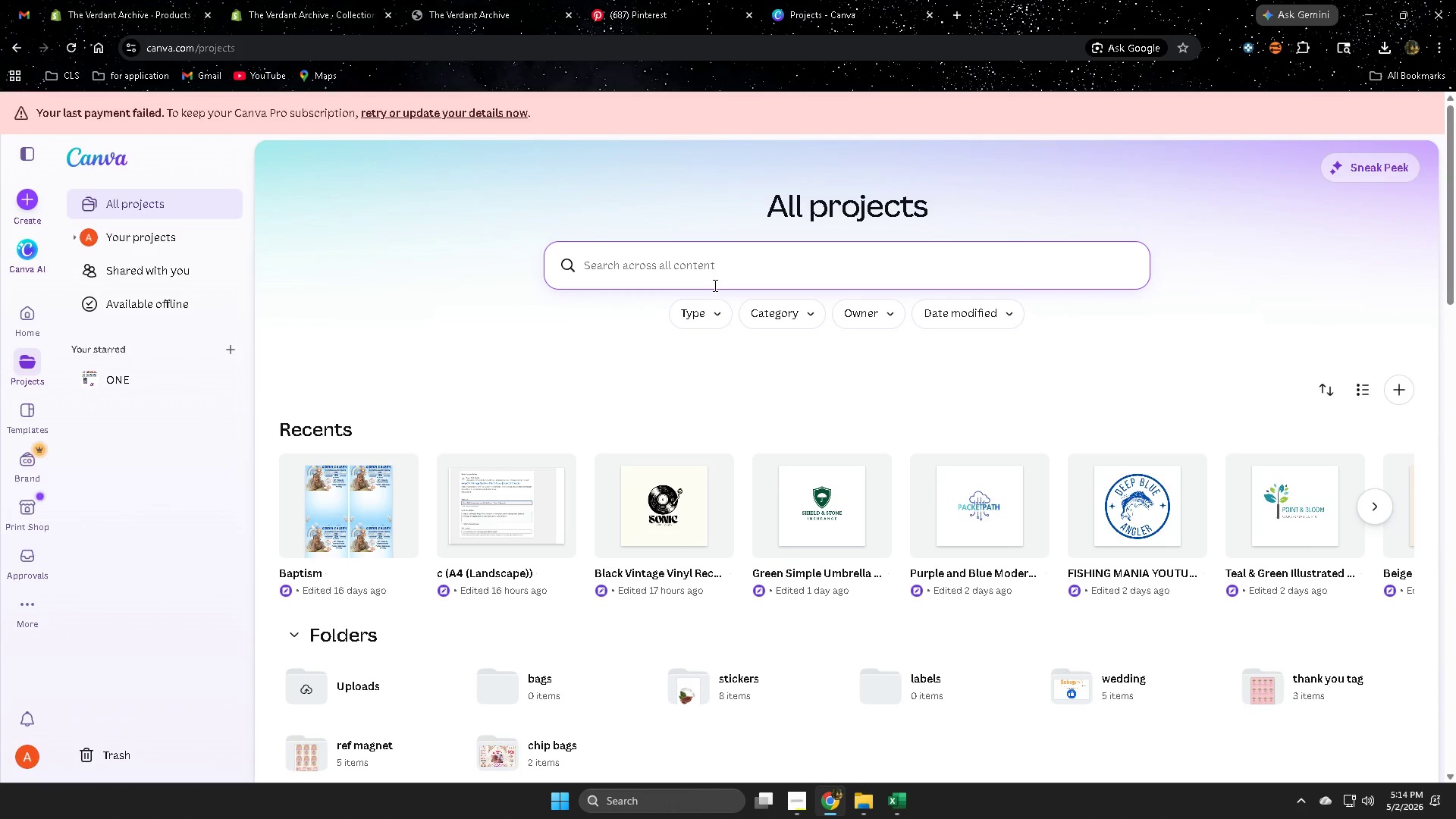 
type(logo)
 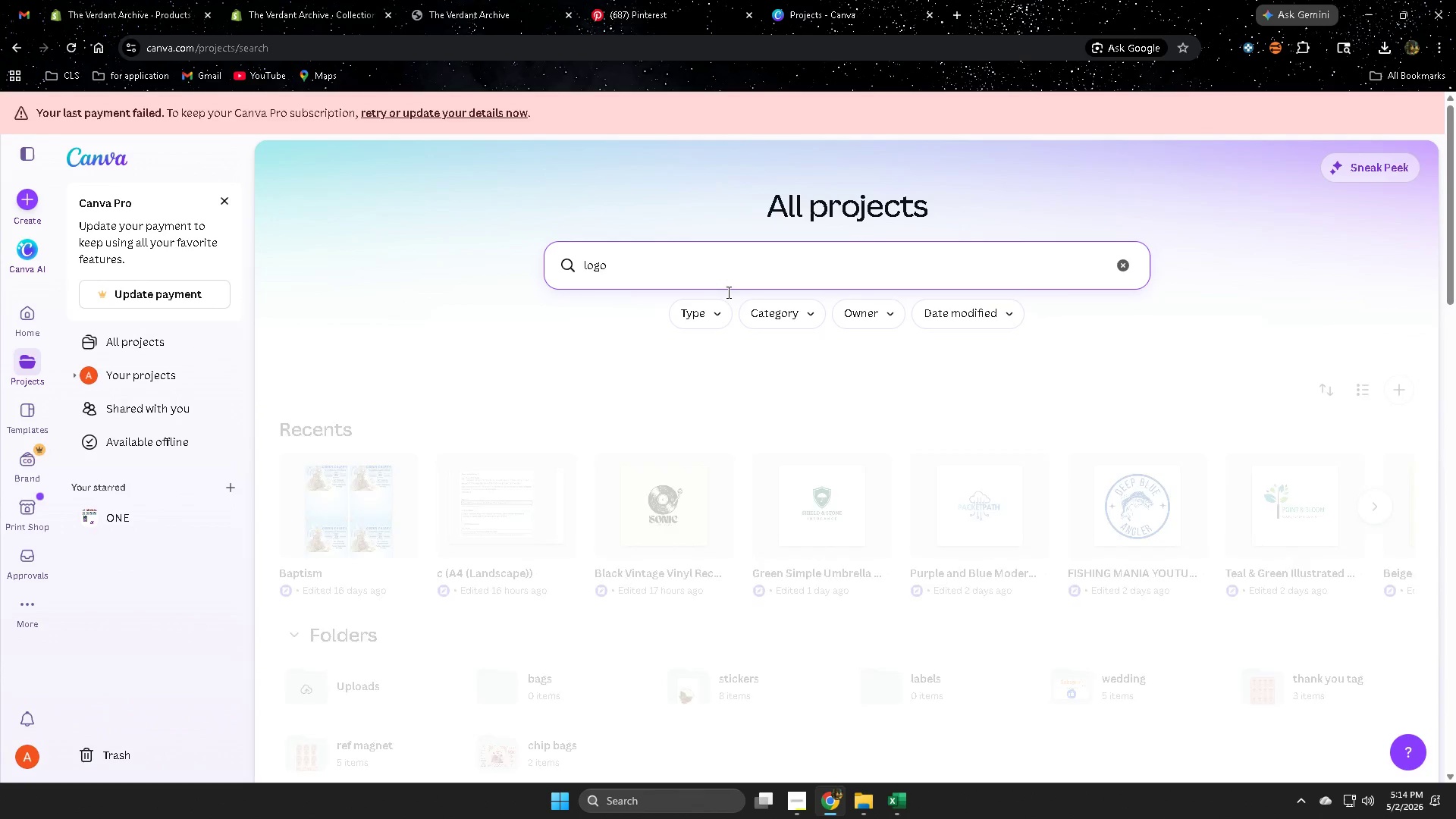 
type( for )
 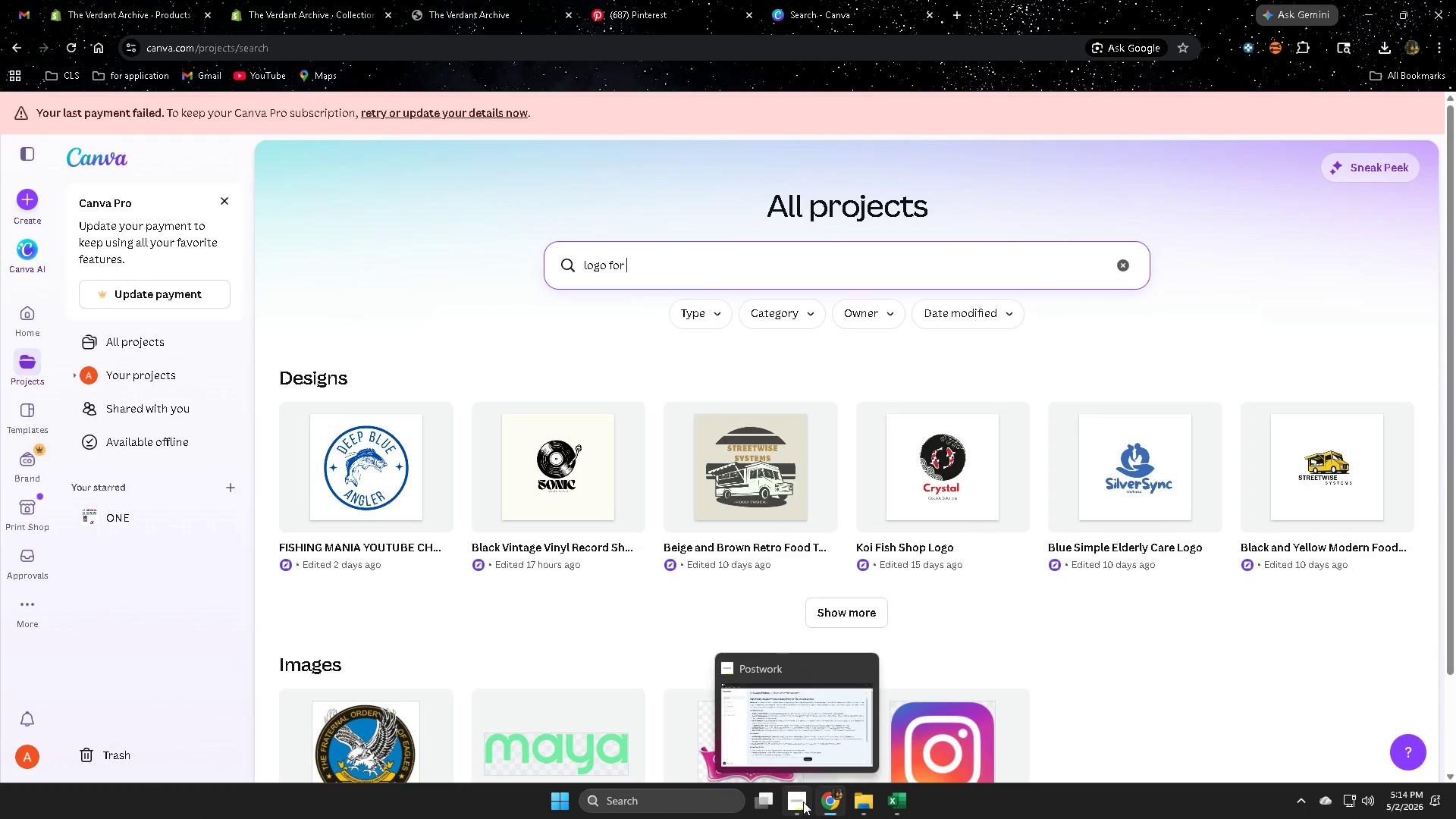 
left_click([777, 733])